 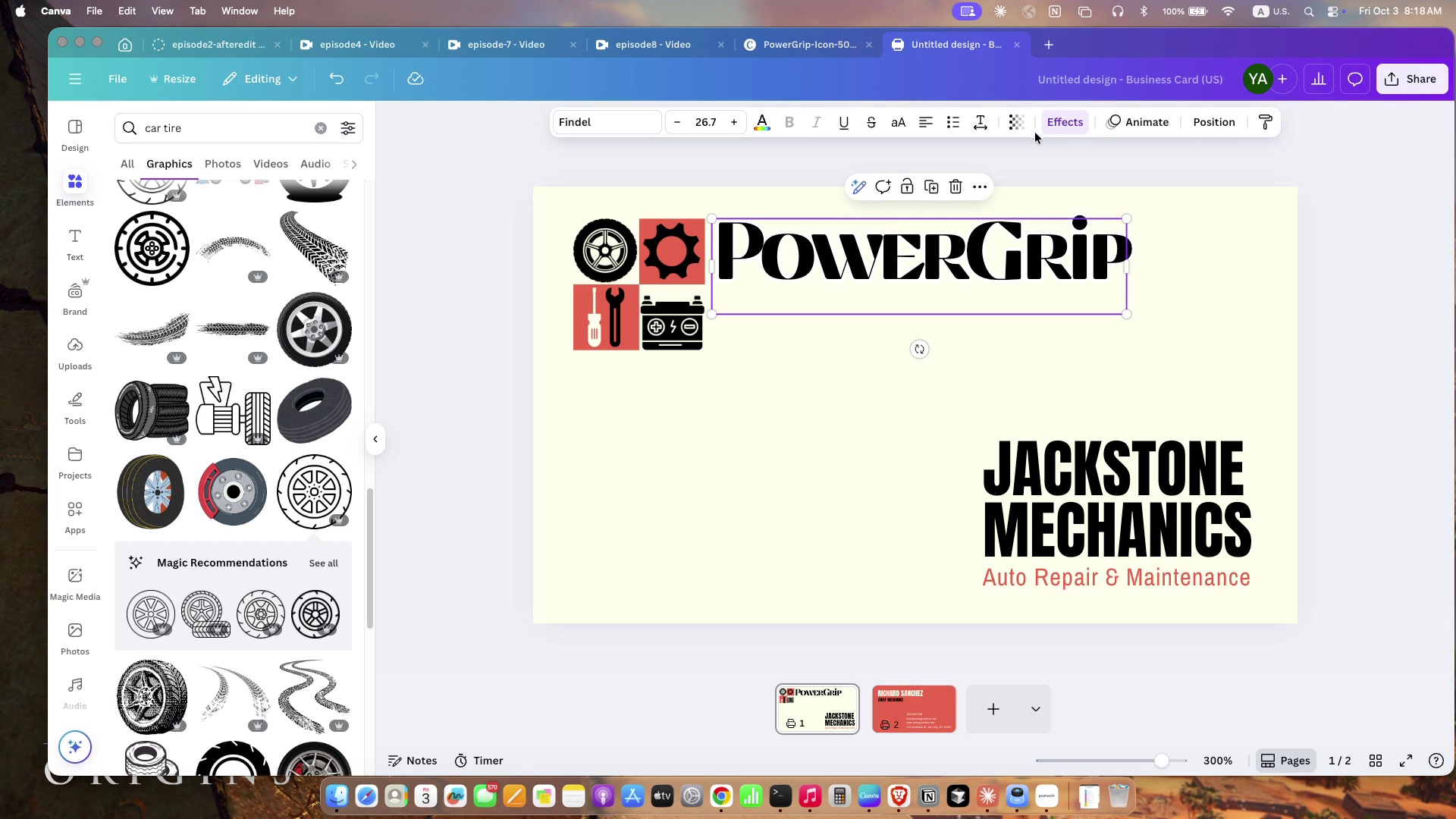 
left_click([135, 316])
 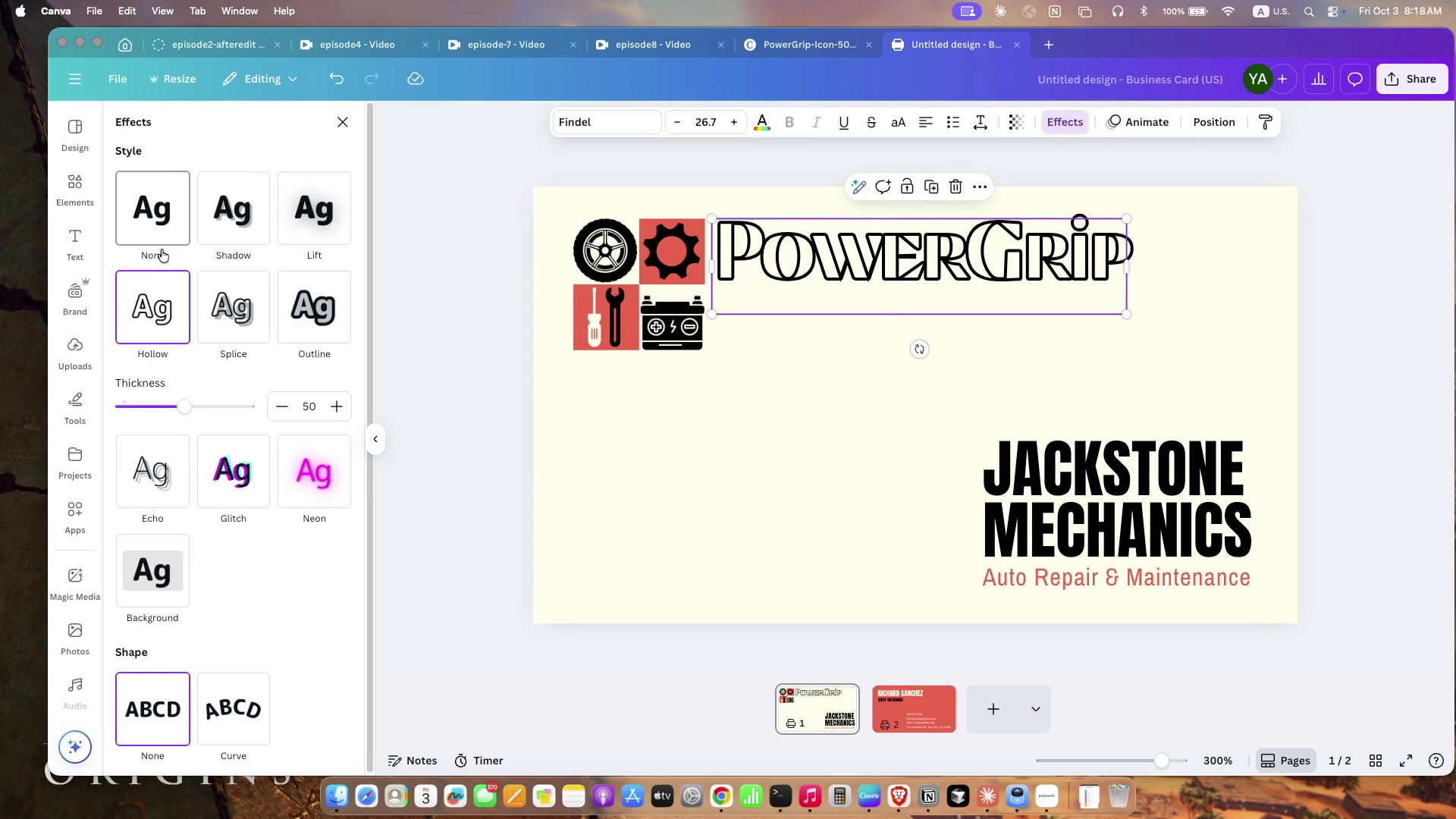 
left_click([166, 228])
 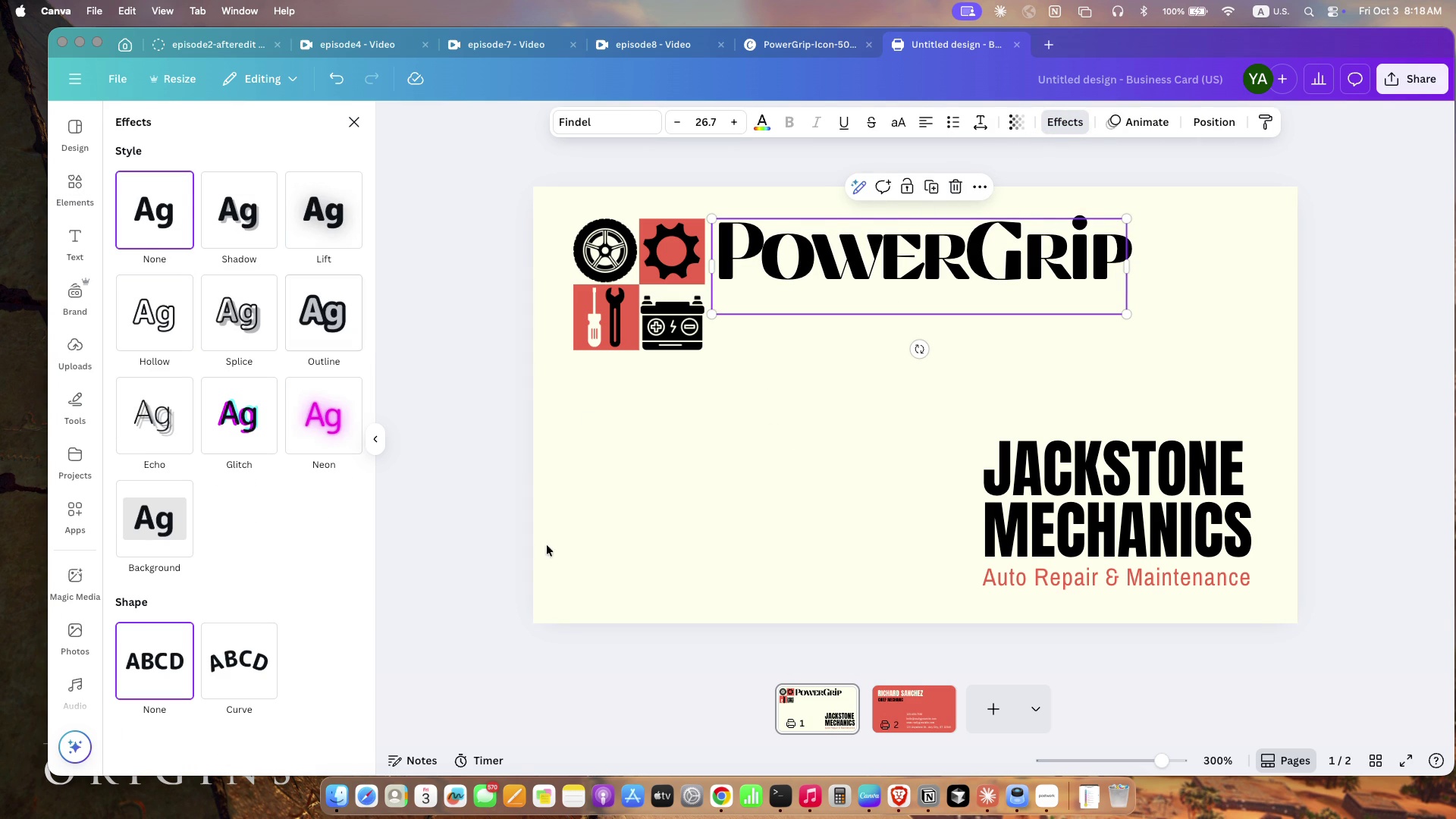 
left_click([811, 484])
 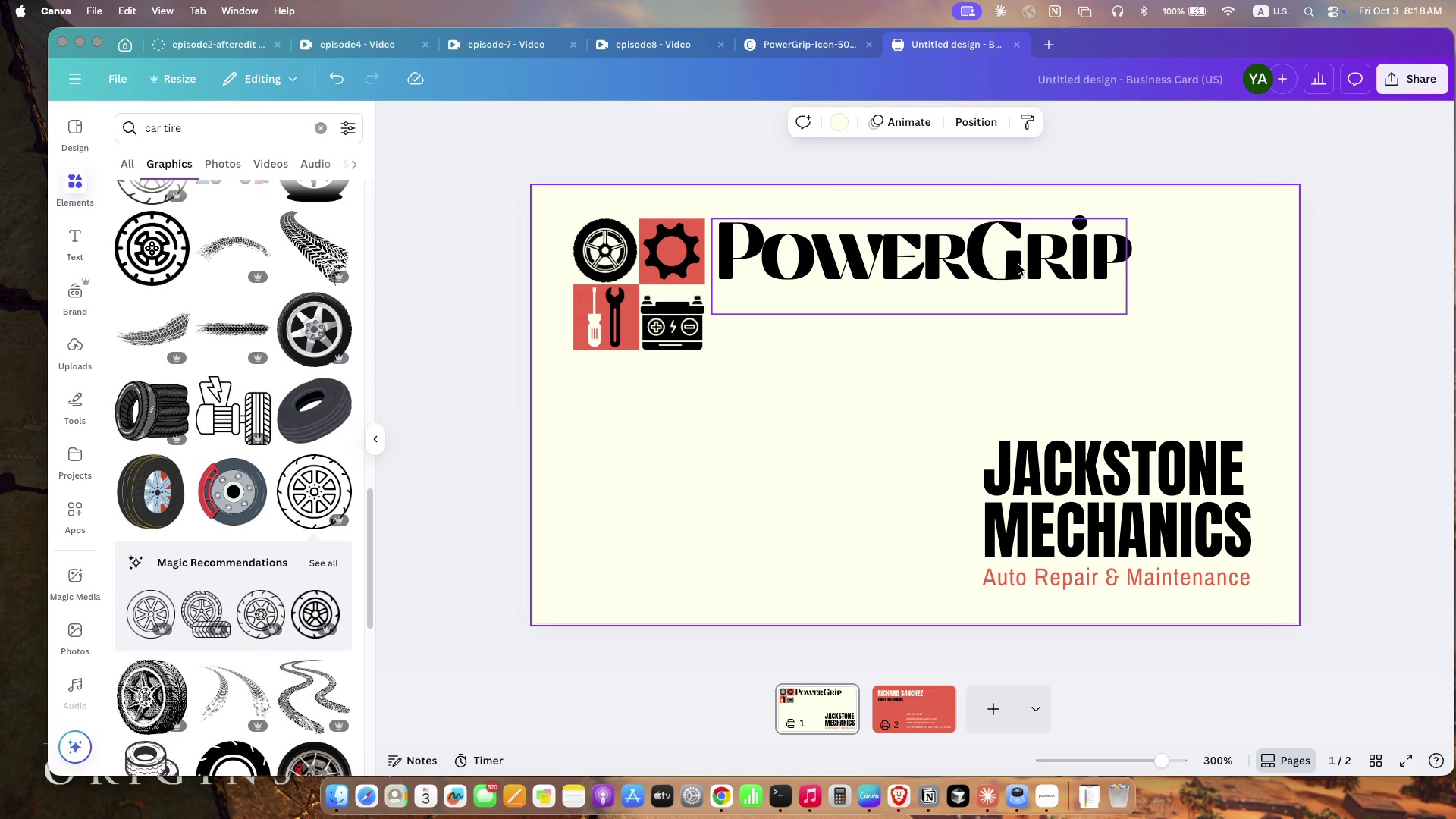 
left_click([1018, 265])
 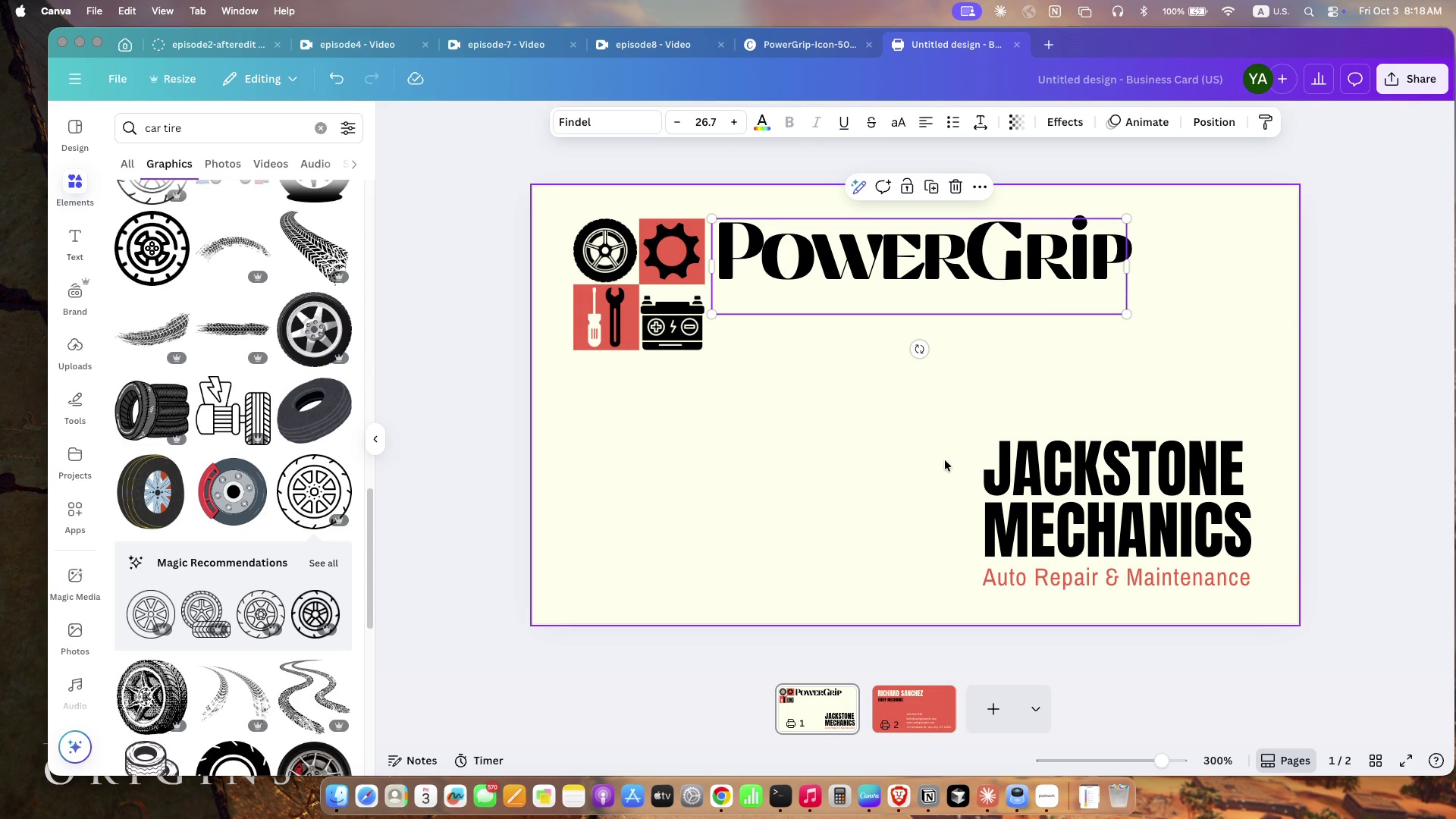 
left_click([856, 480])
 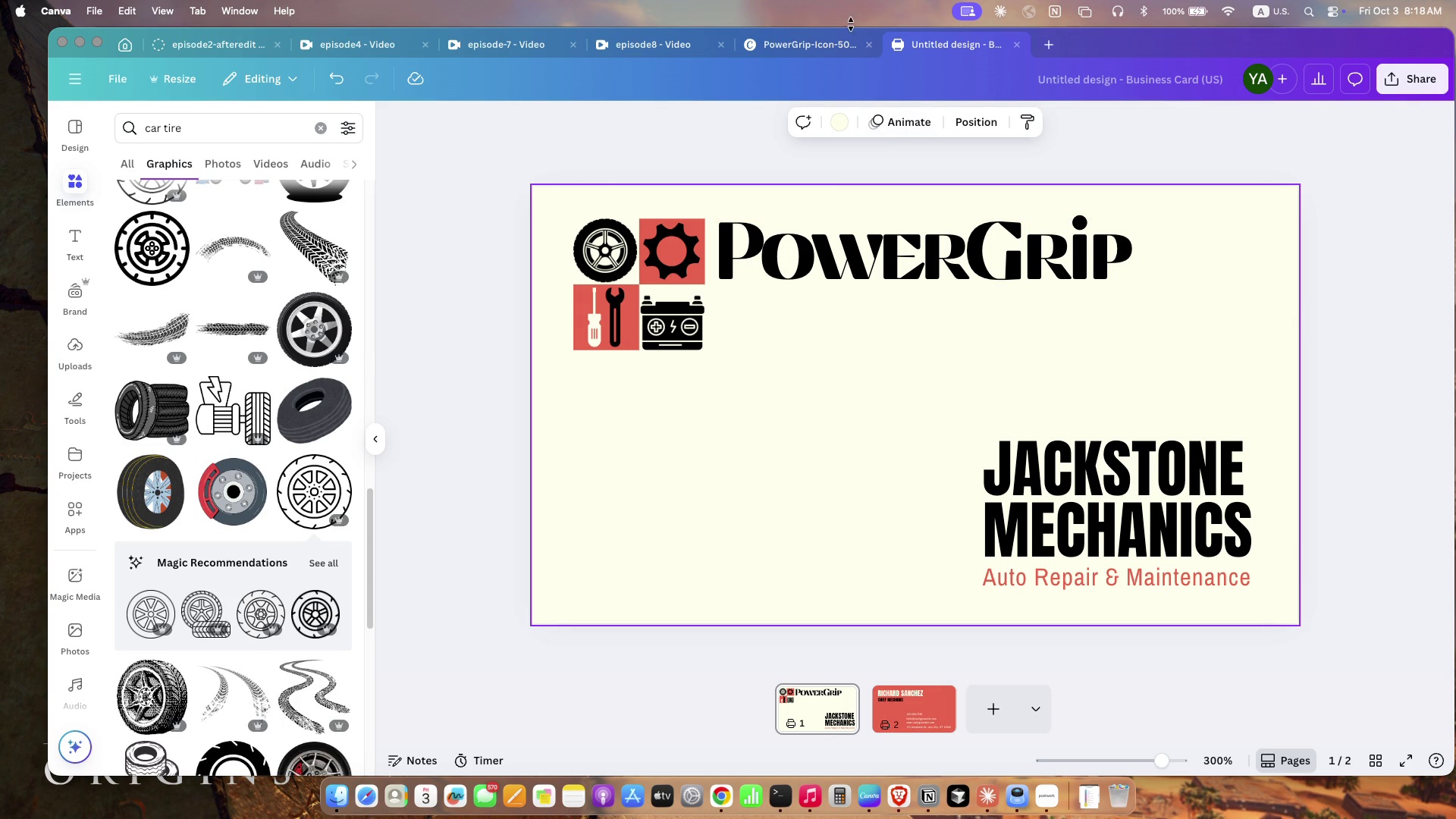 
left_click([836, 39])
 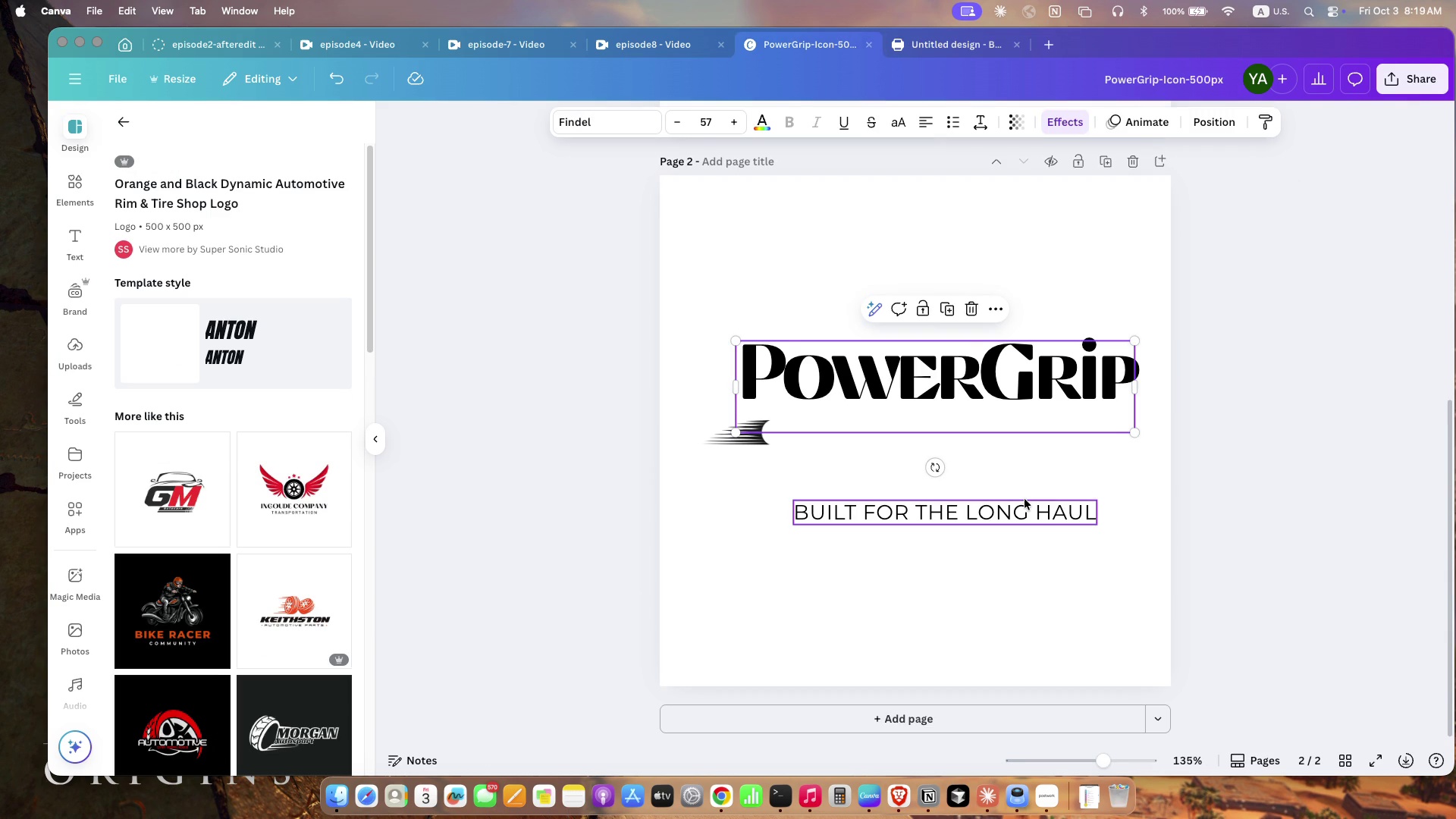 
left_click([1025, 499])